 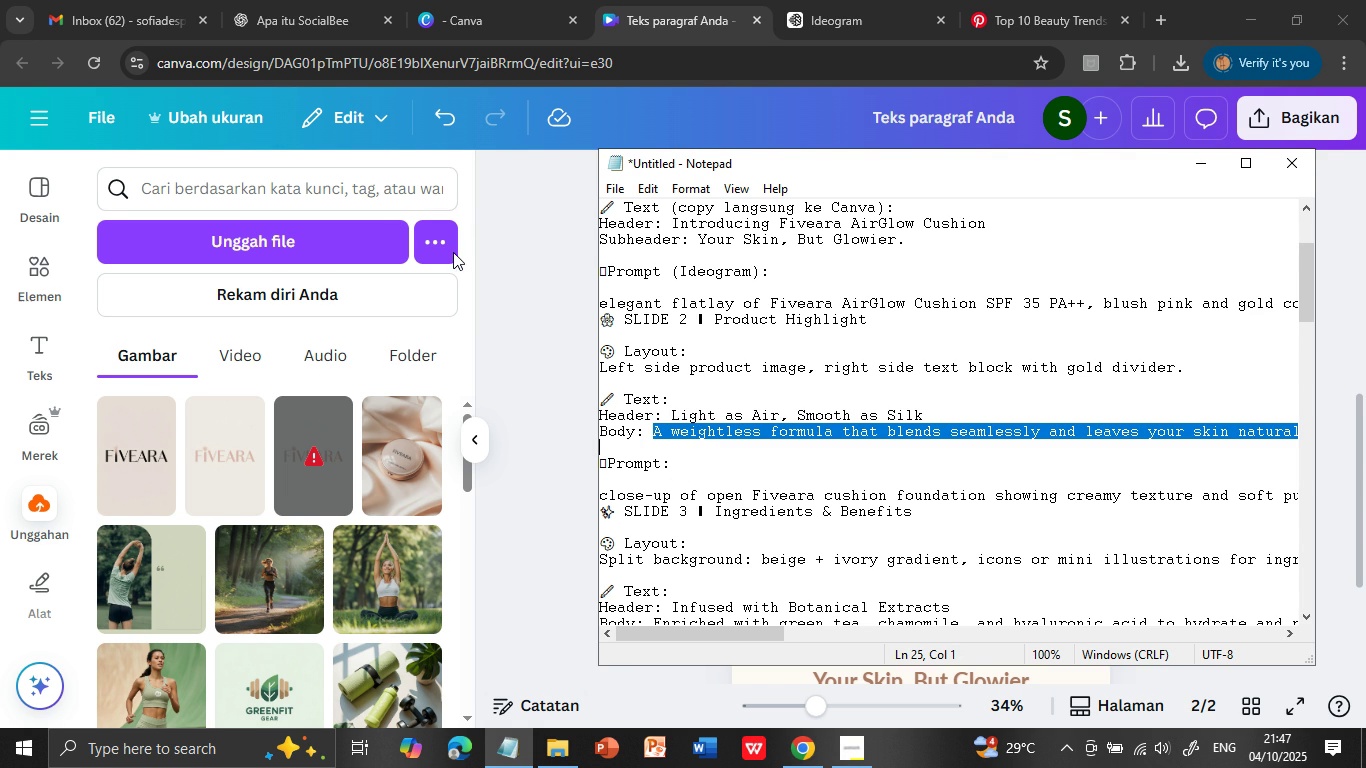 
left_click([642, 3])
 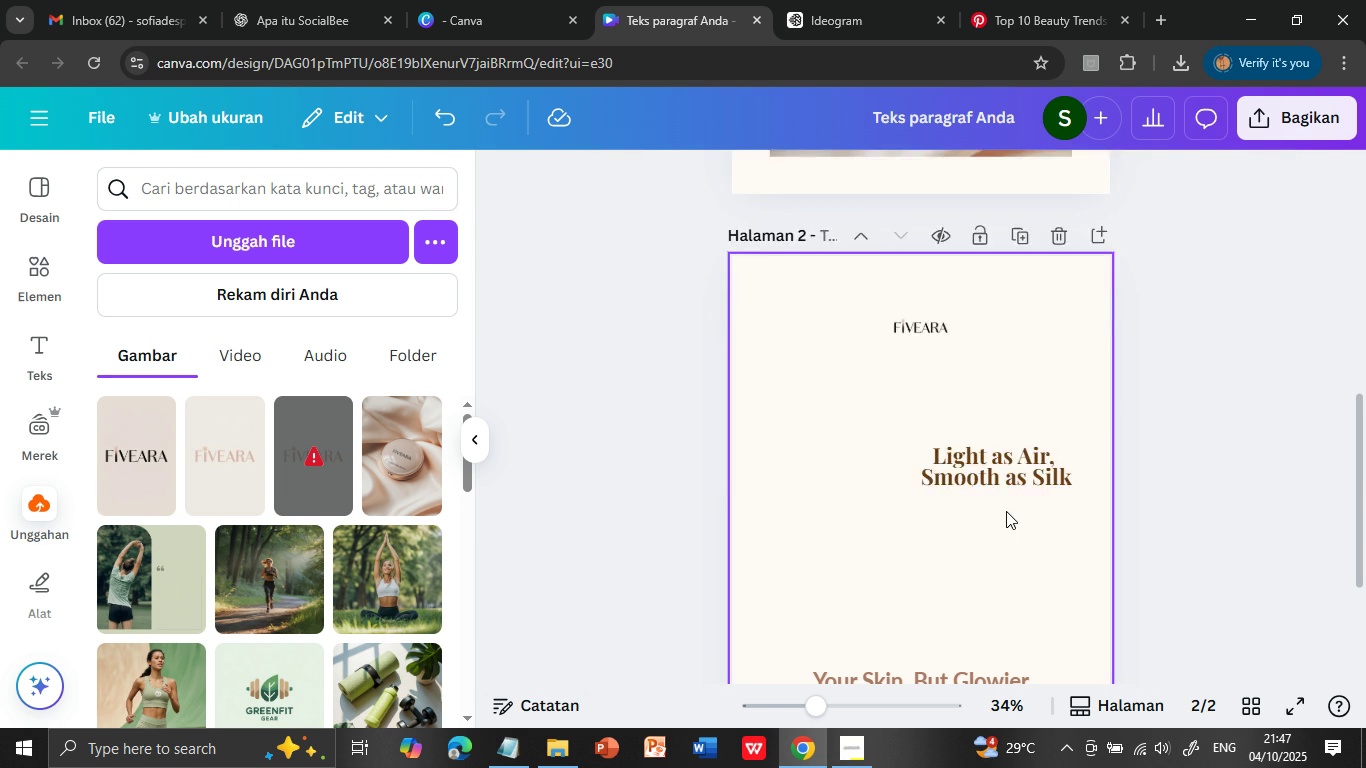 
scroll: coordinate [1006, 511], scroll_direction: down, amount: 1.0
 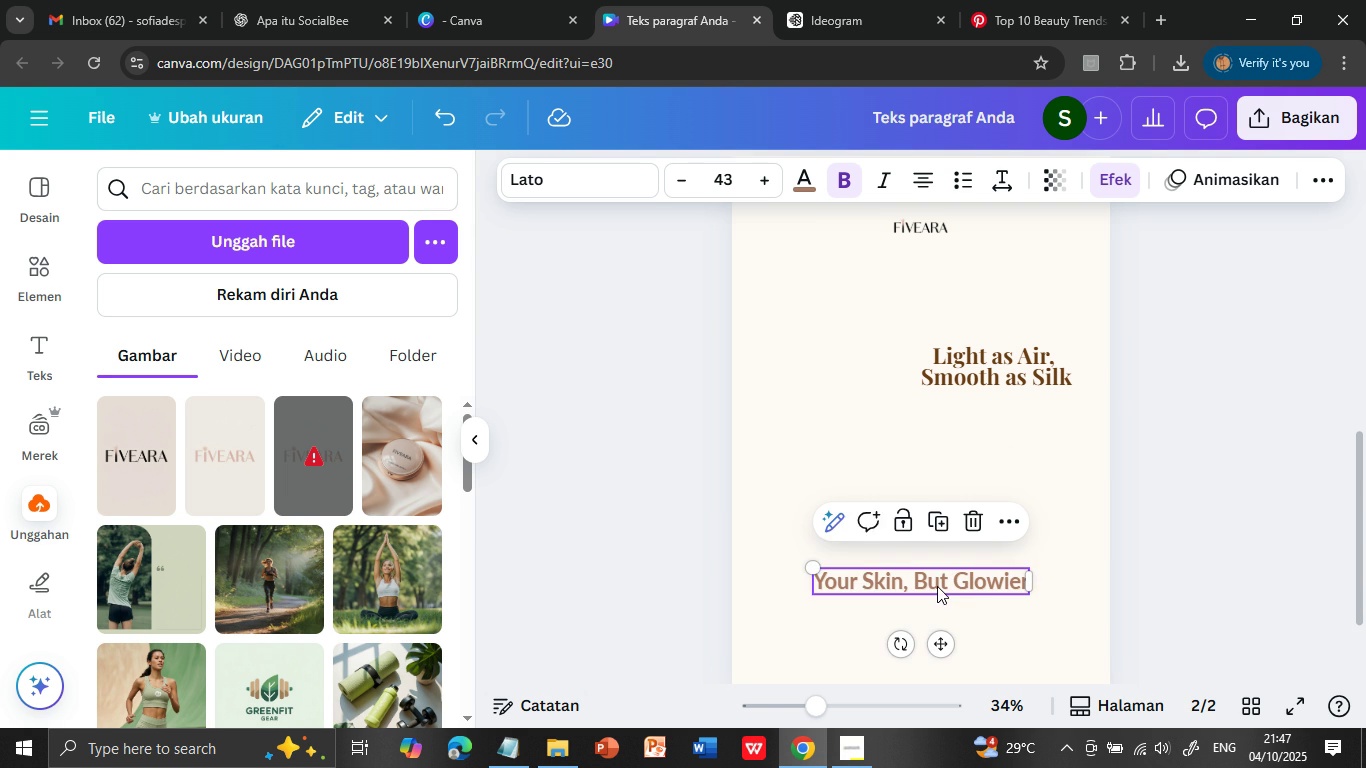 
double_click([937, 586])
 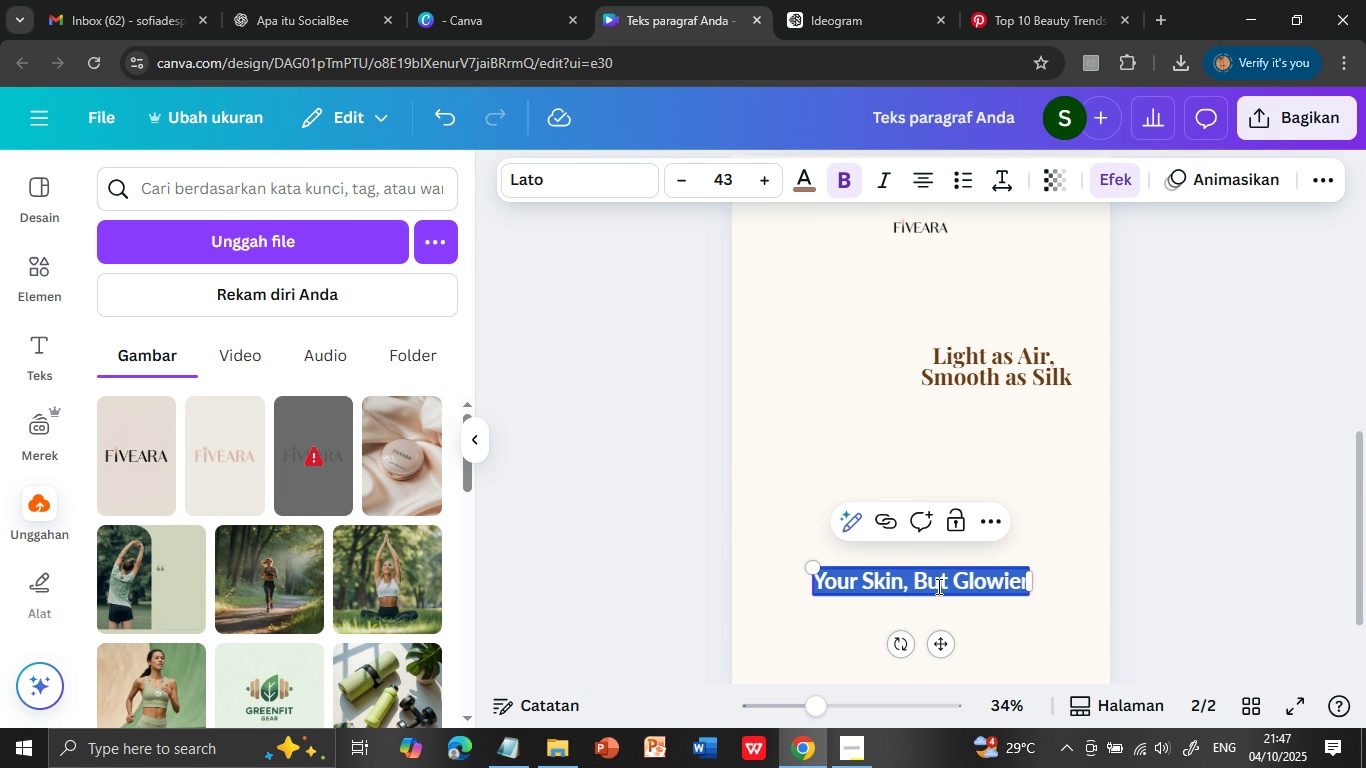 
triple_click([937, 586])